 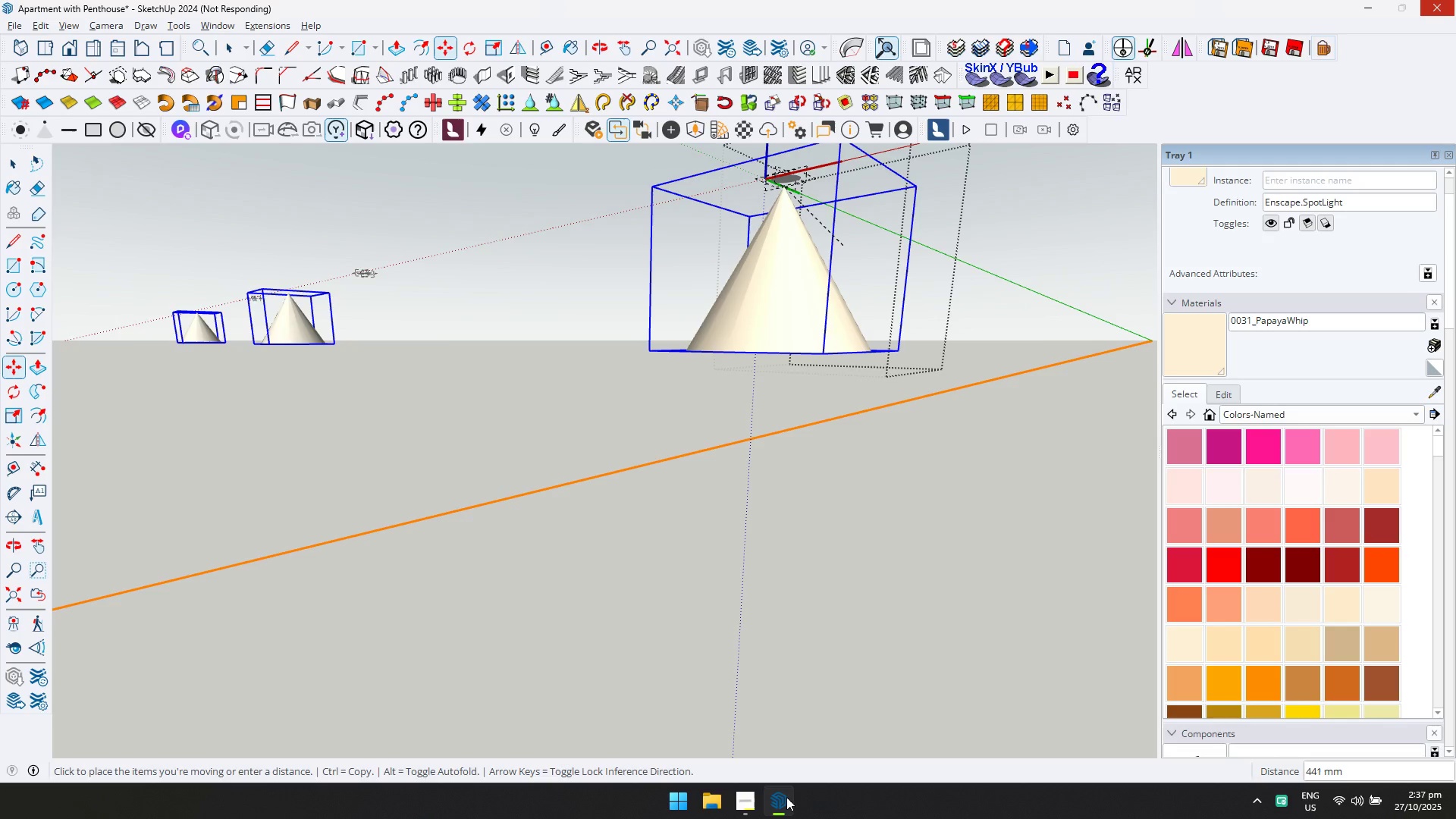 
left_click([755, 799])
 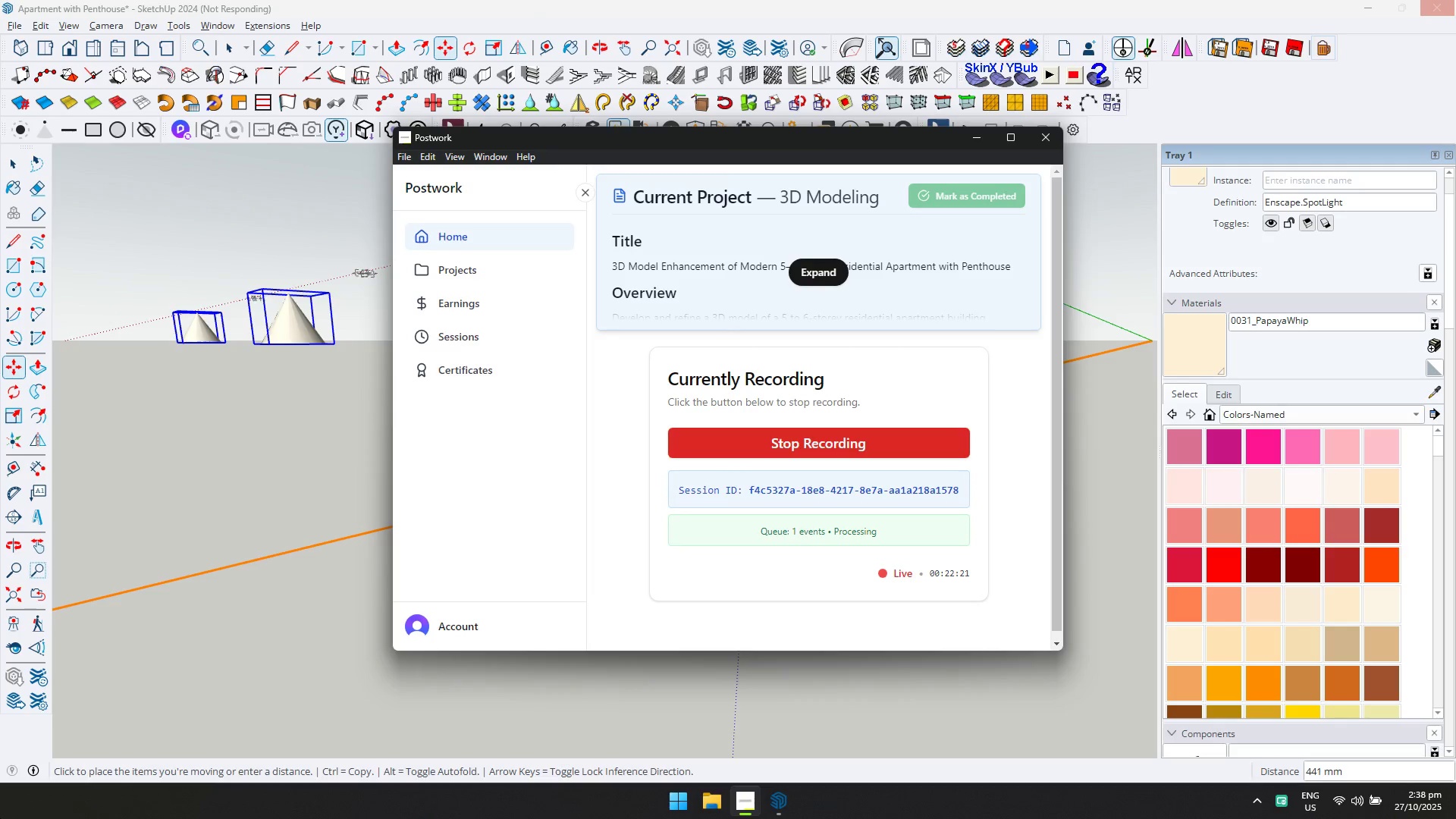 
wait(8.92)
 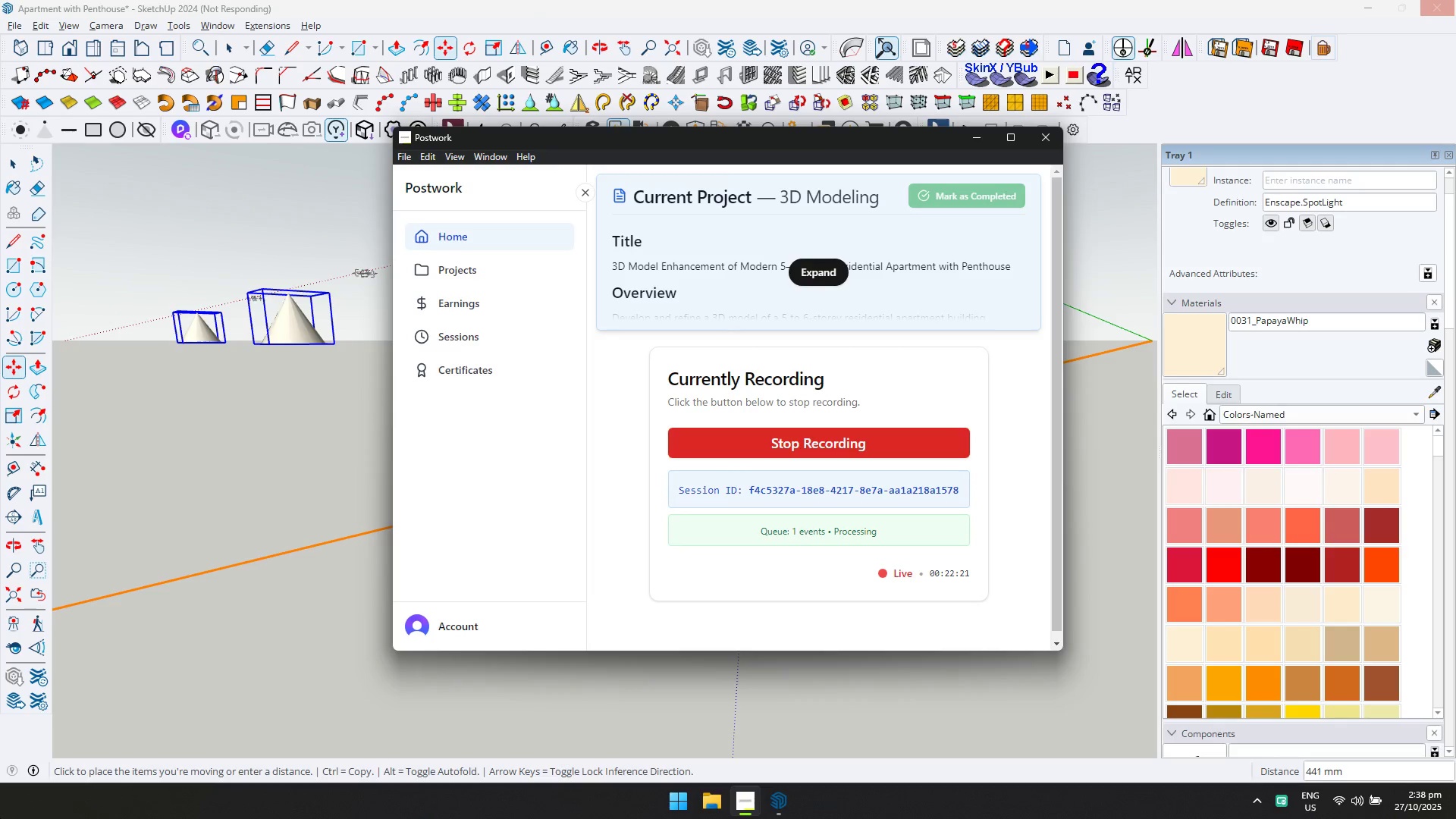 
left_click([974, 136])
 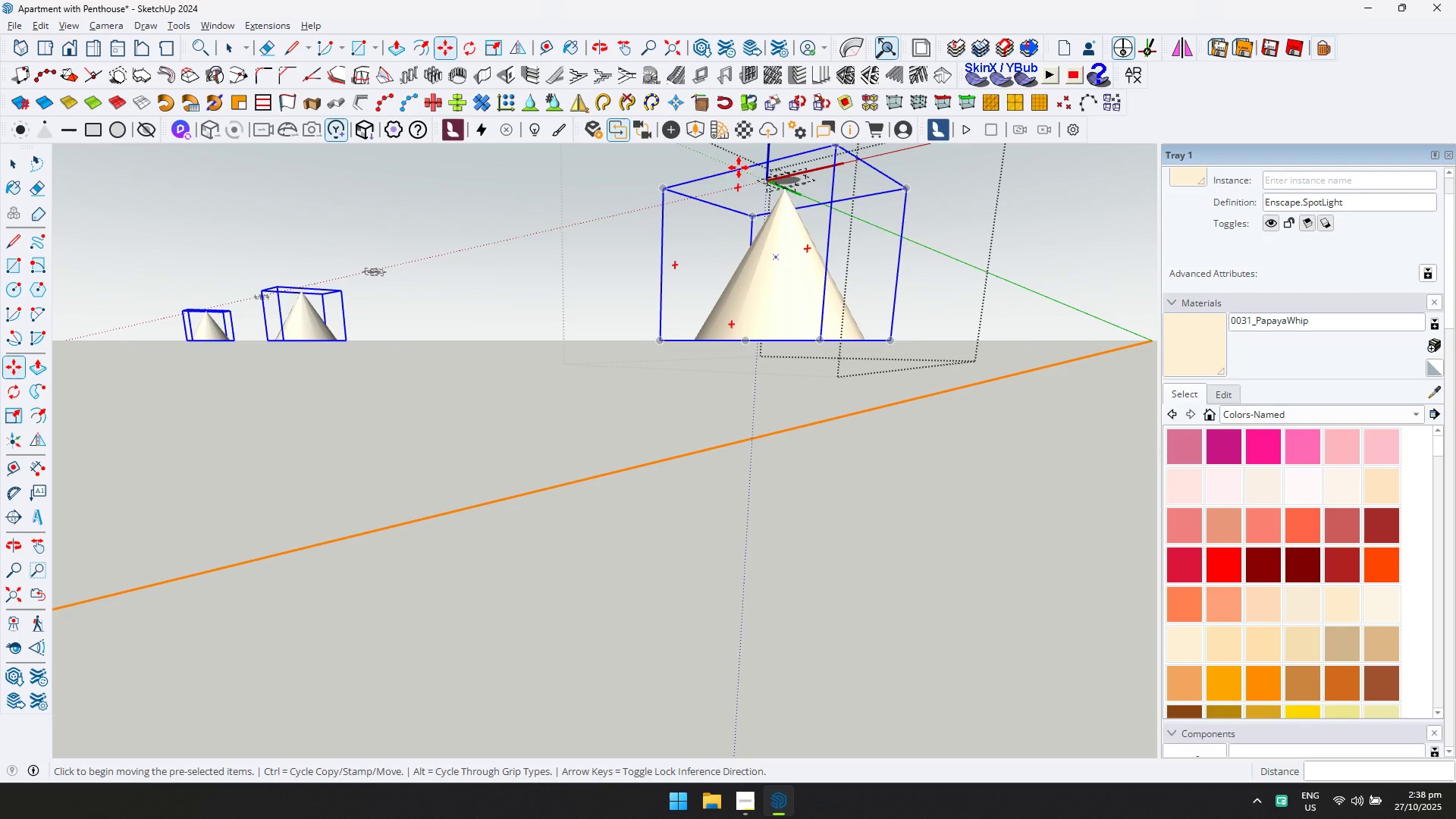 
scroll: coordinate [755, 188], scroll_direction: up, amount: 5.0
 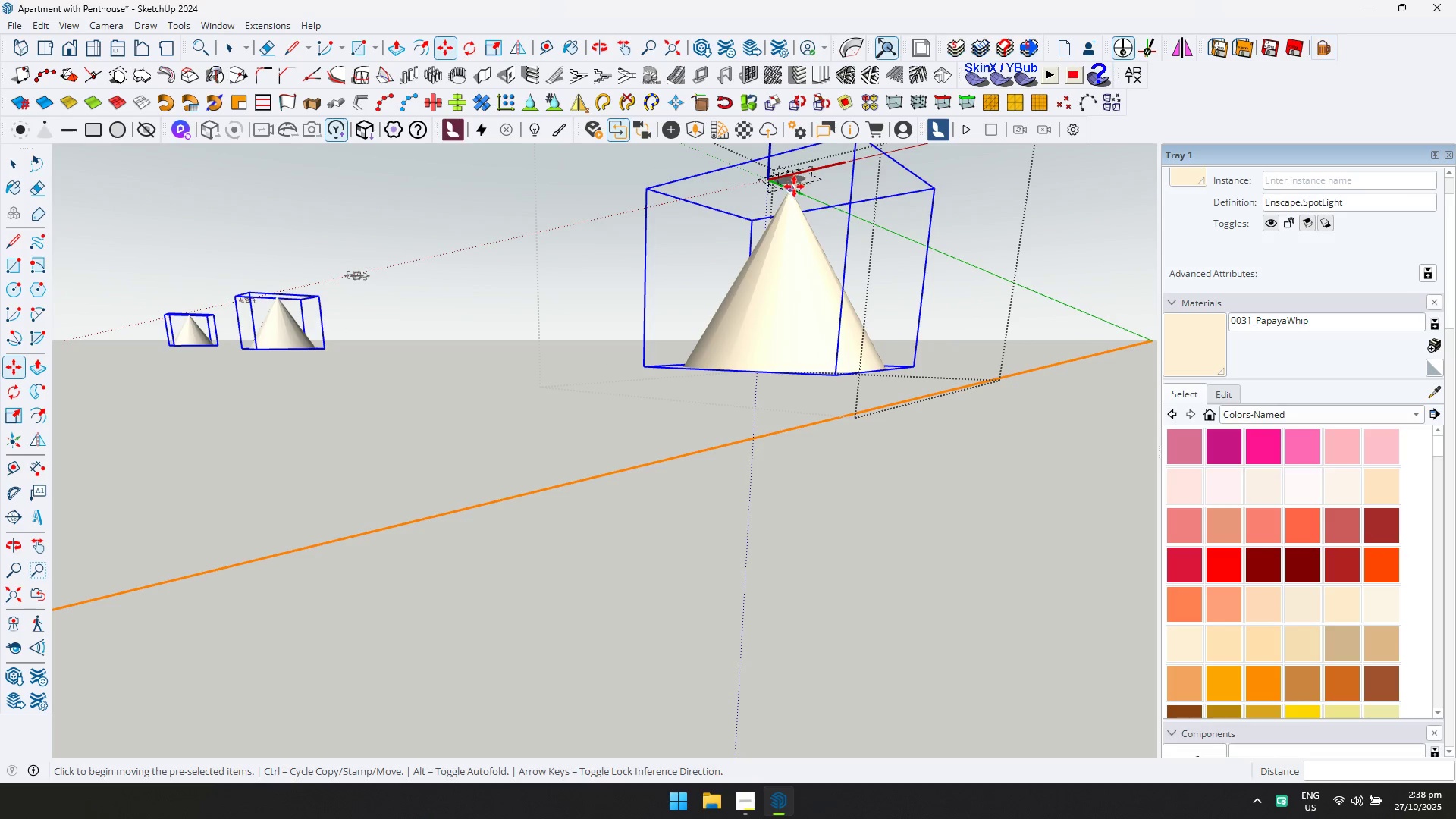 
left_click([792, 189])